 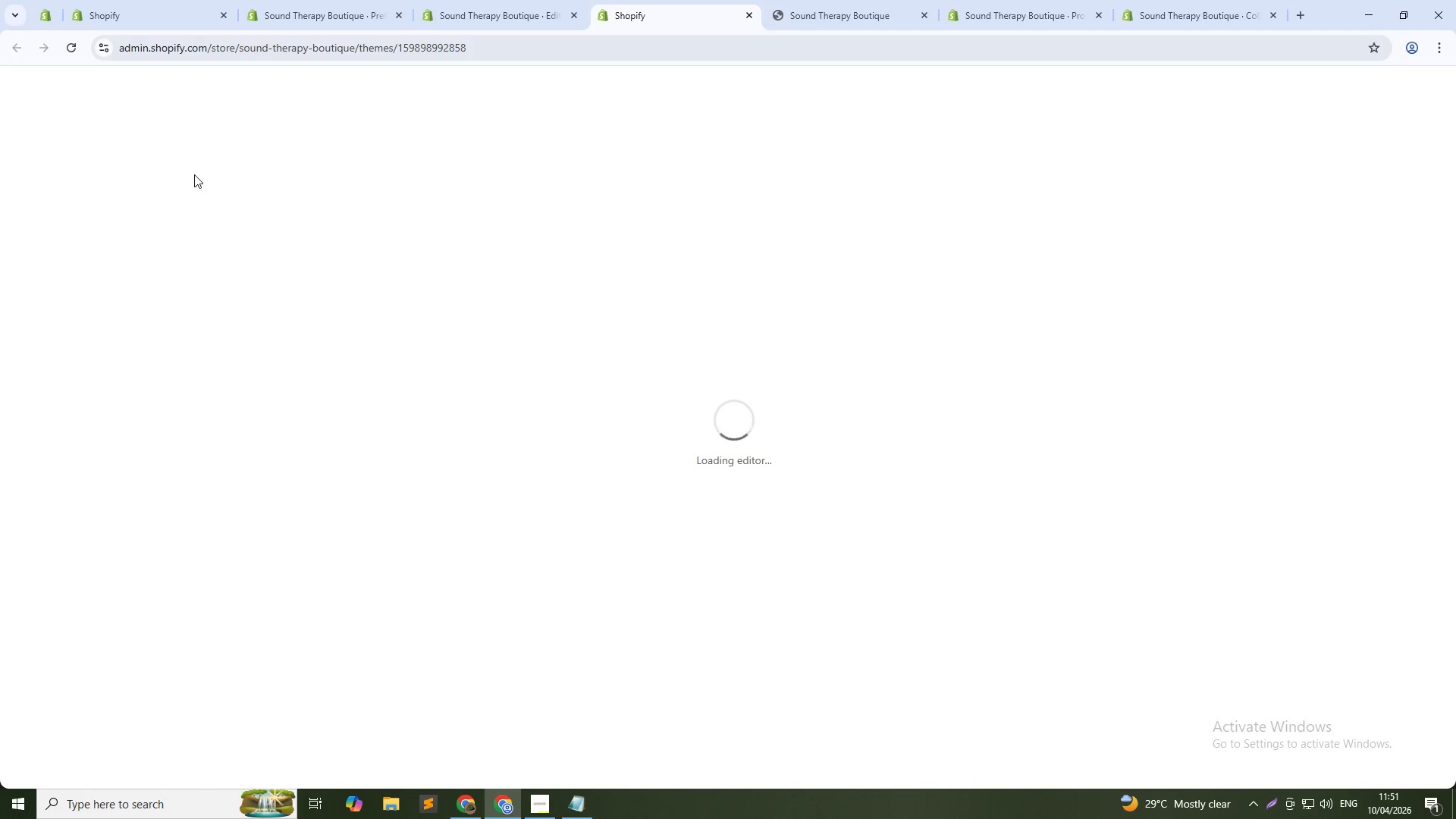 
left_click([499, 0])
 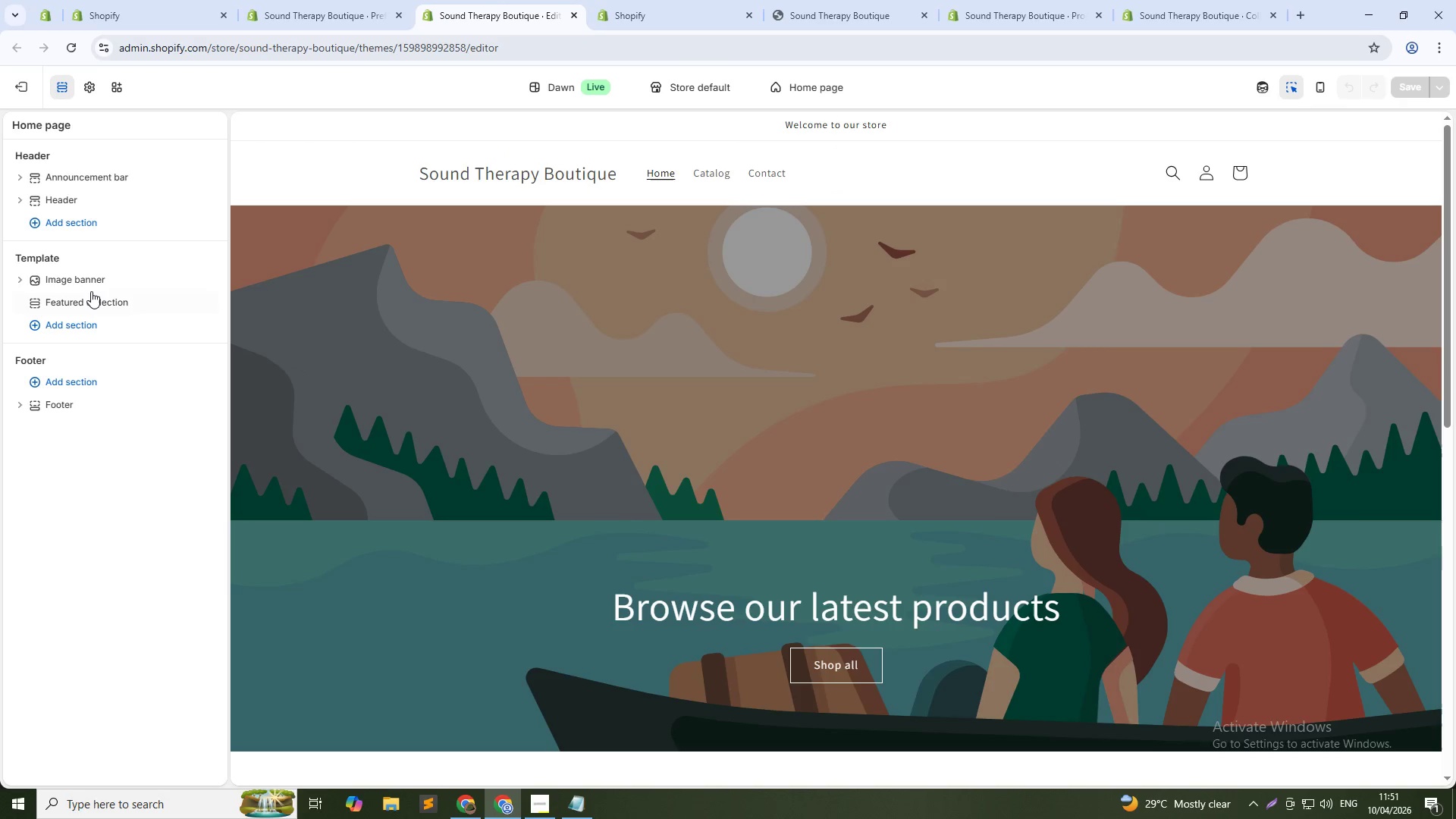 
left_click([91, 299])
 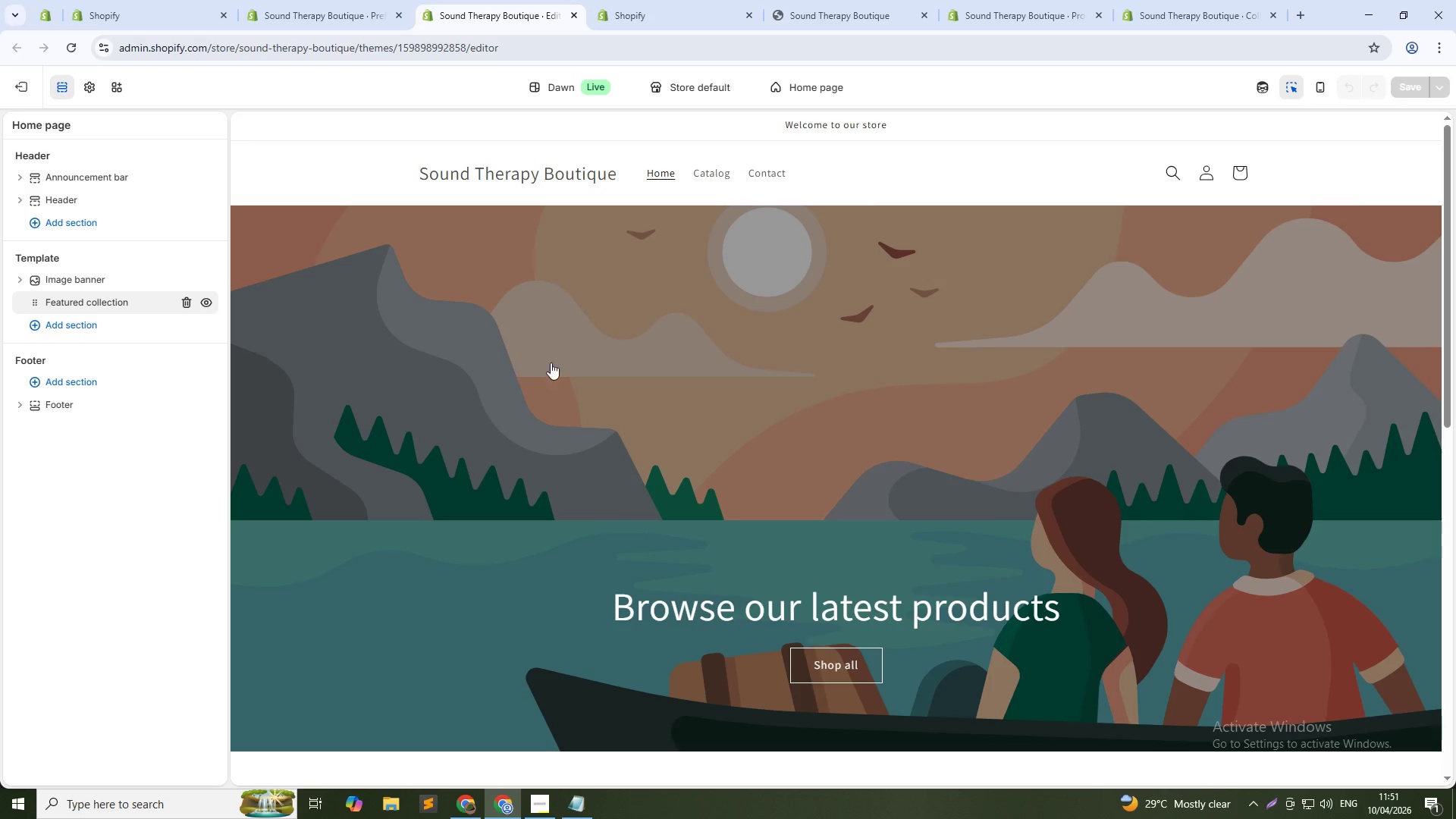 
scroll: coordinate [595, 422], scroll_direction: down, amount: 6.0
 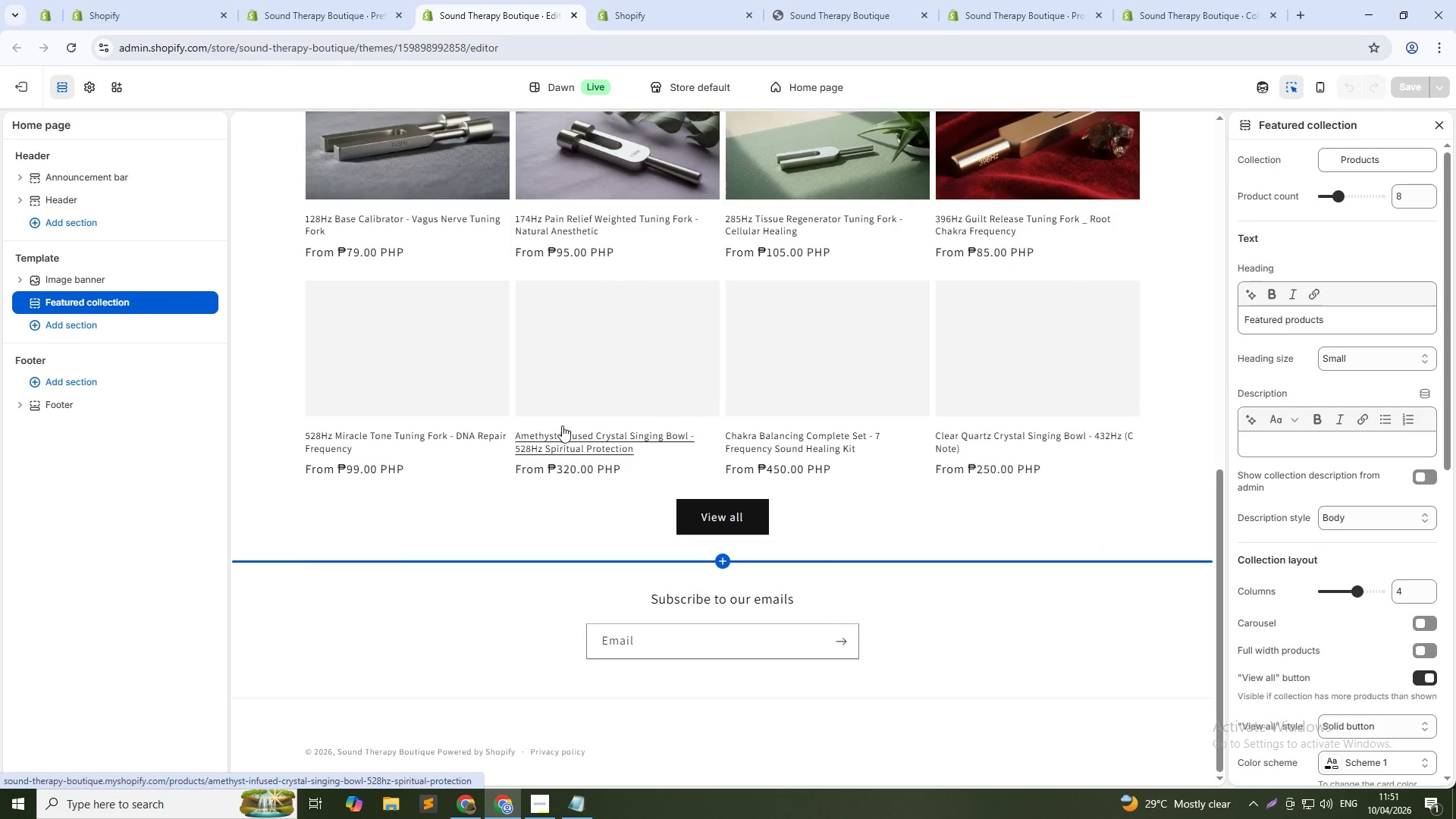 
scroll: coordinate [1373, 282], scroll_direction: up, amount: 6.0
 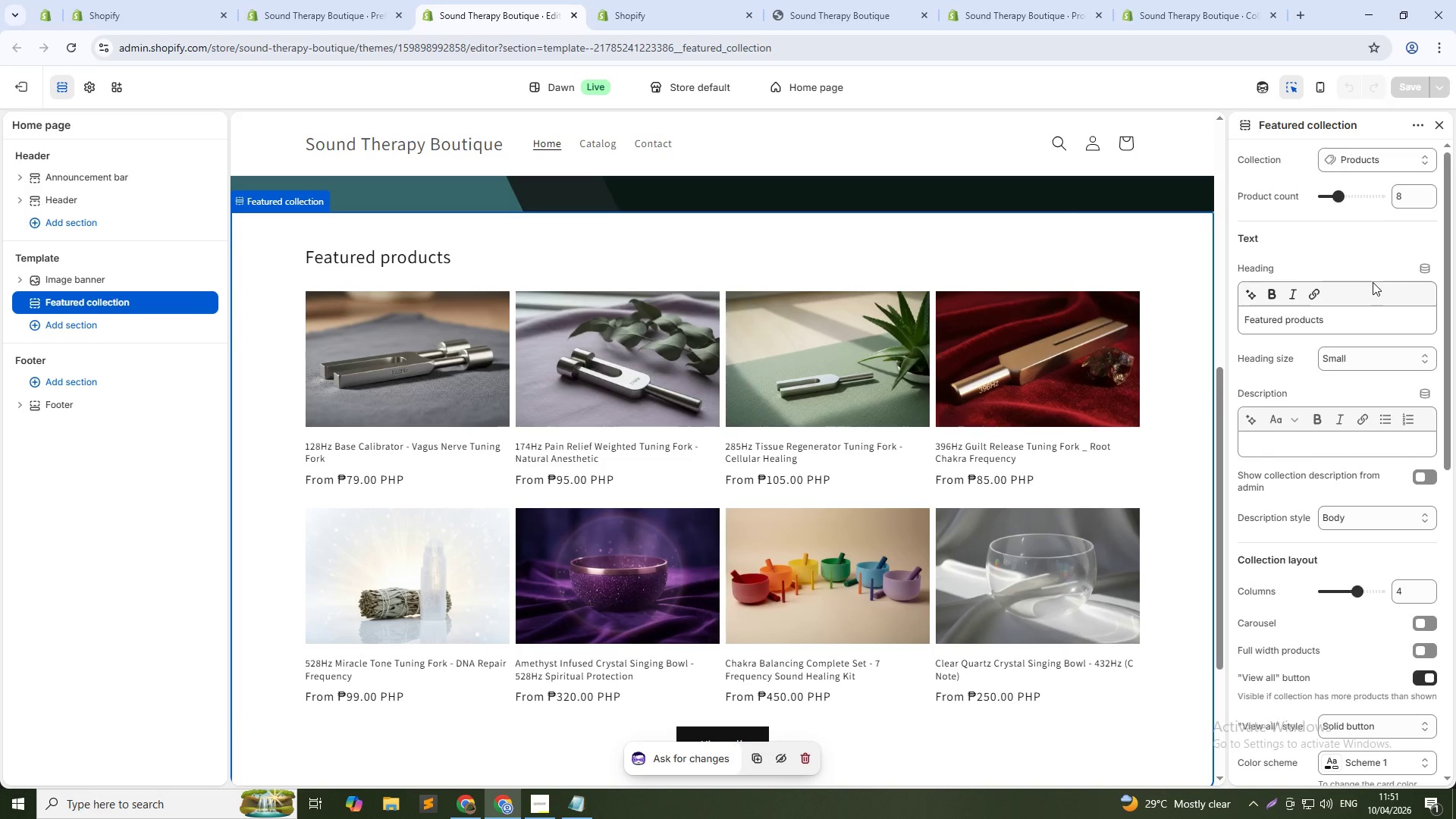 
scroll: coordinate [1373, 282], scroll_direction: down, amount: 1.0
 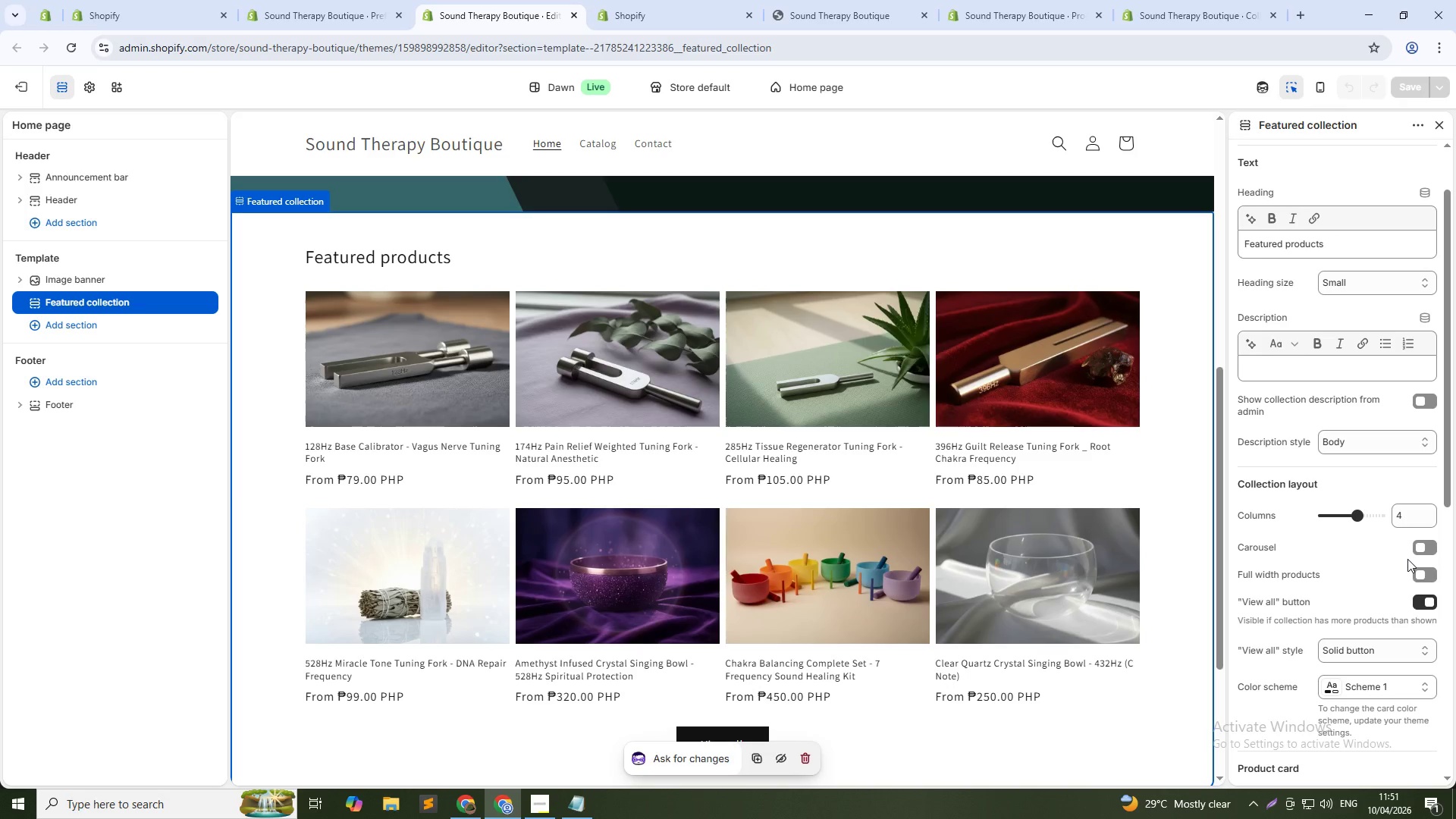 
left_click([1420, 548])
 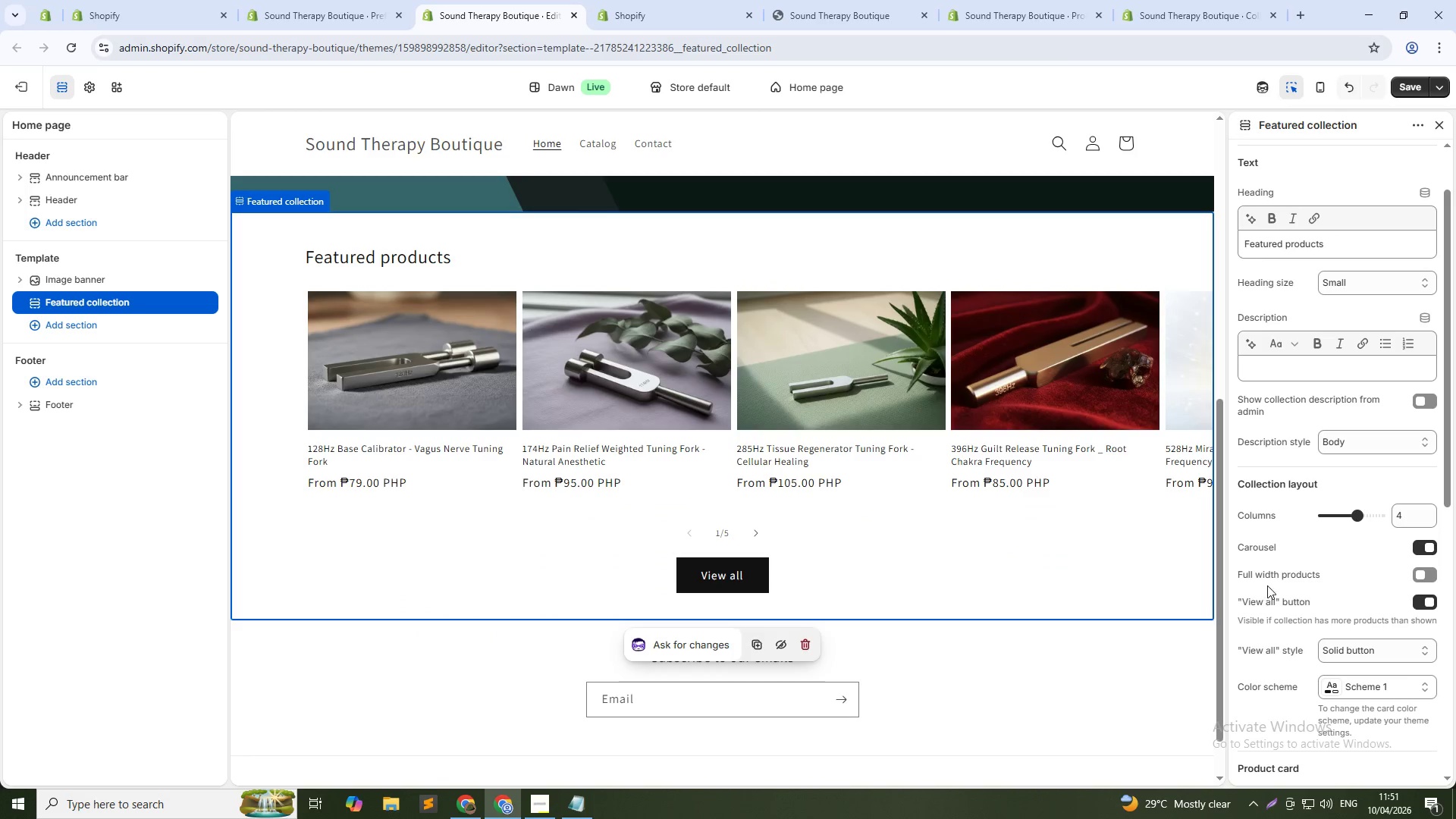 
wait(5.12)
 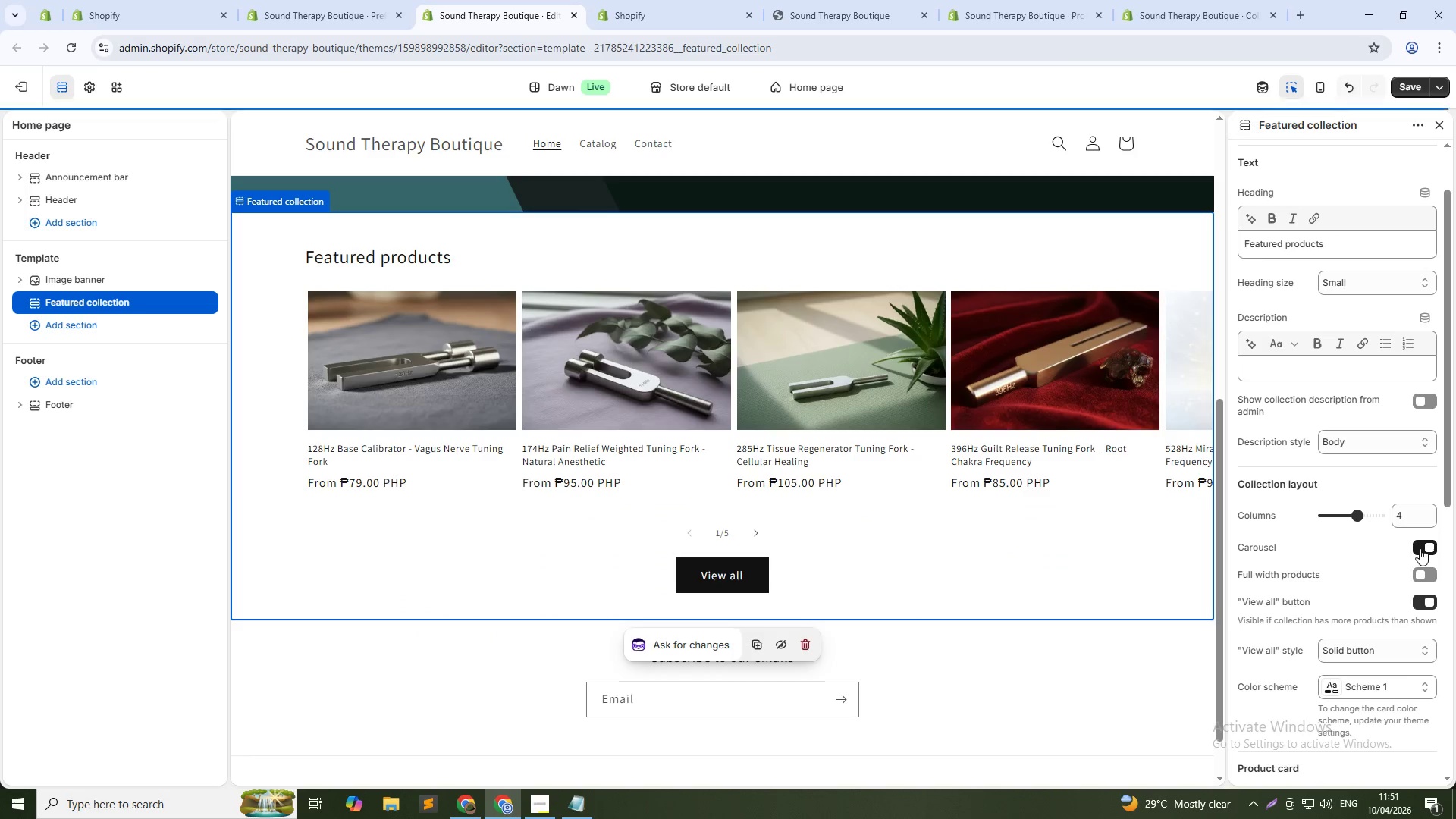 
left_click([1426, 569])
 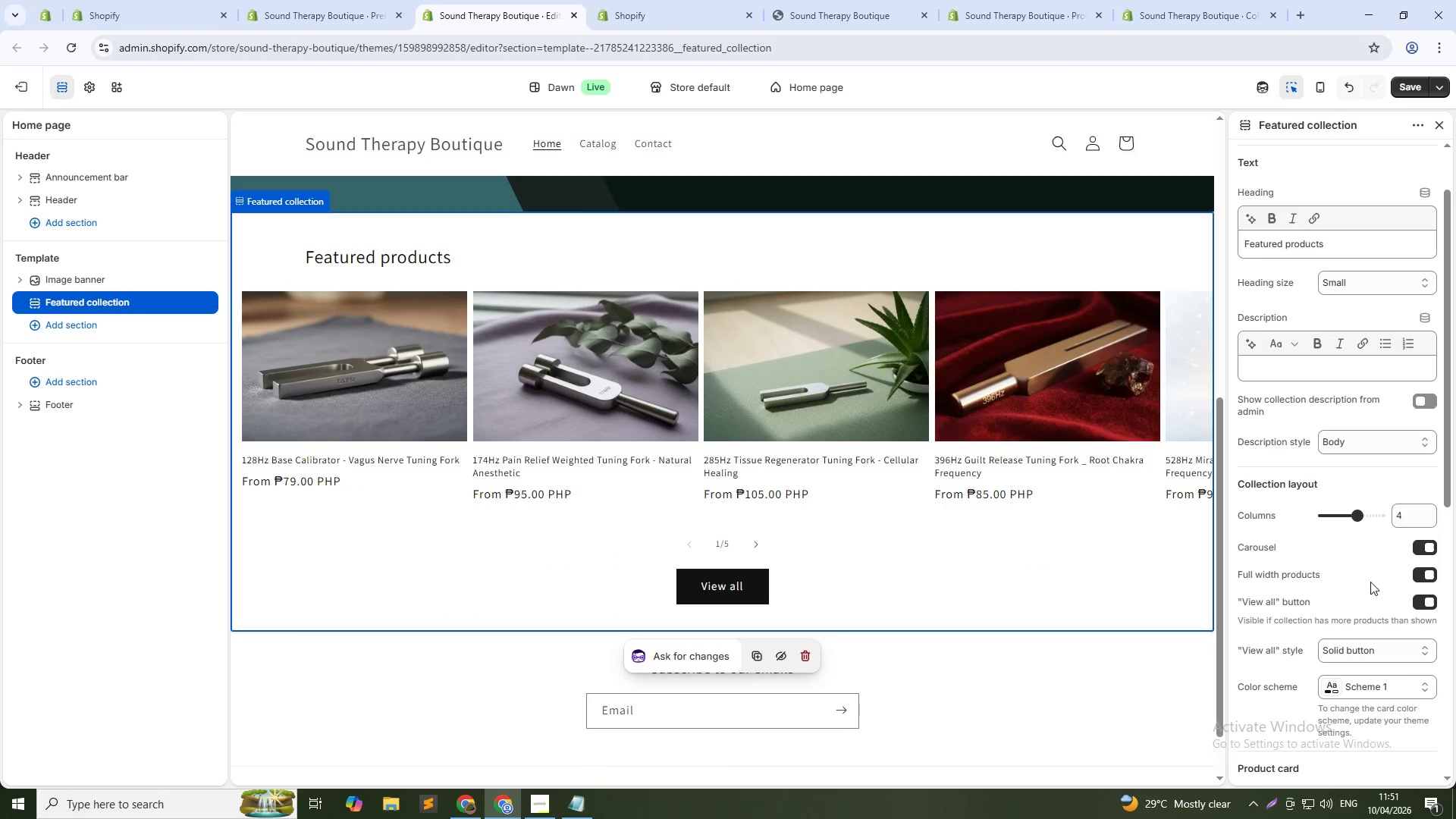 
scroll: coordinate [1339, 559], scroll_direction: down, amount: 2.0
 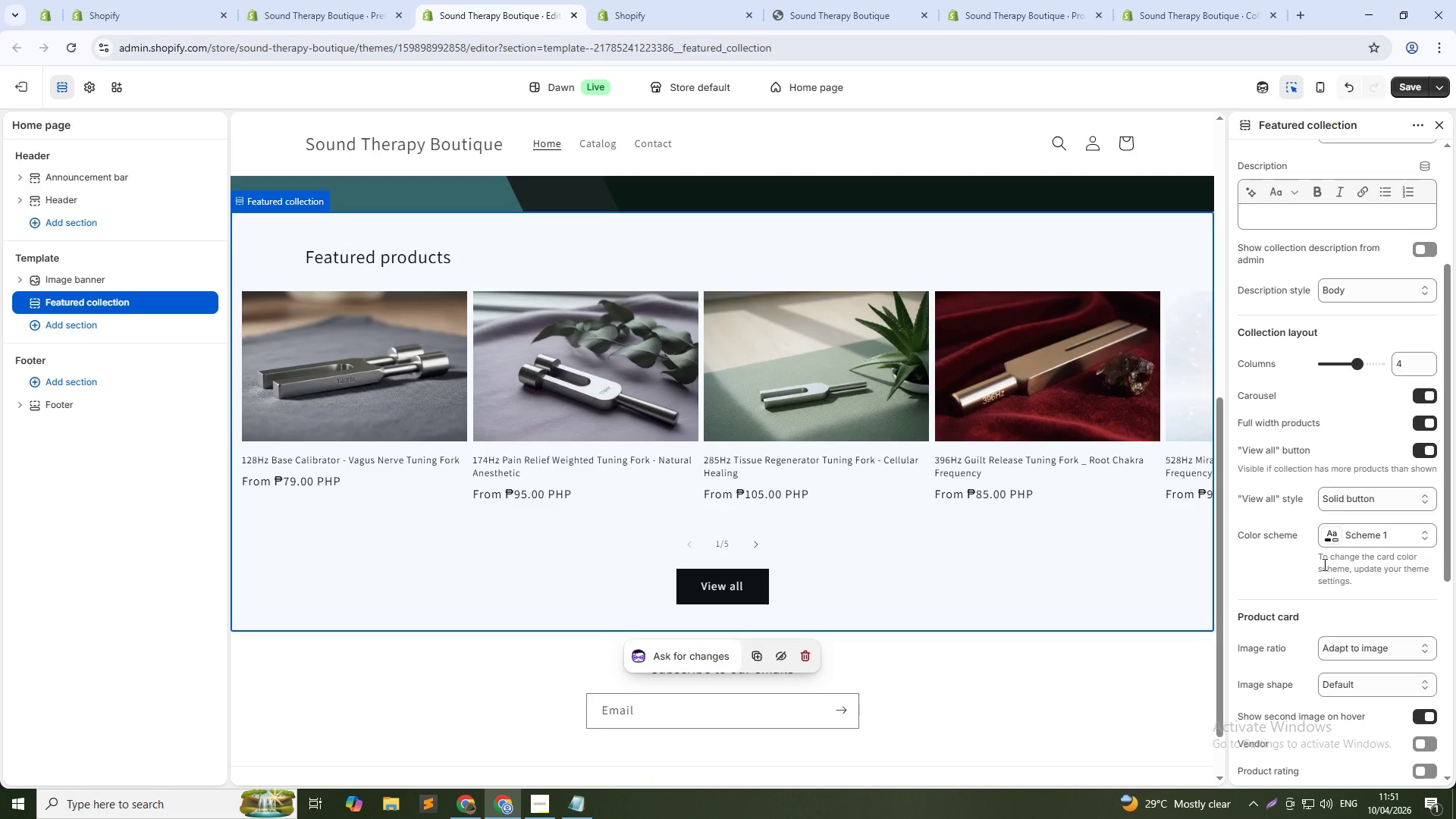 
wait(6.54)
 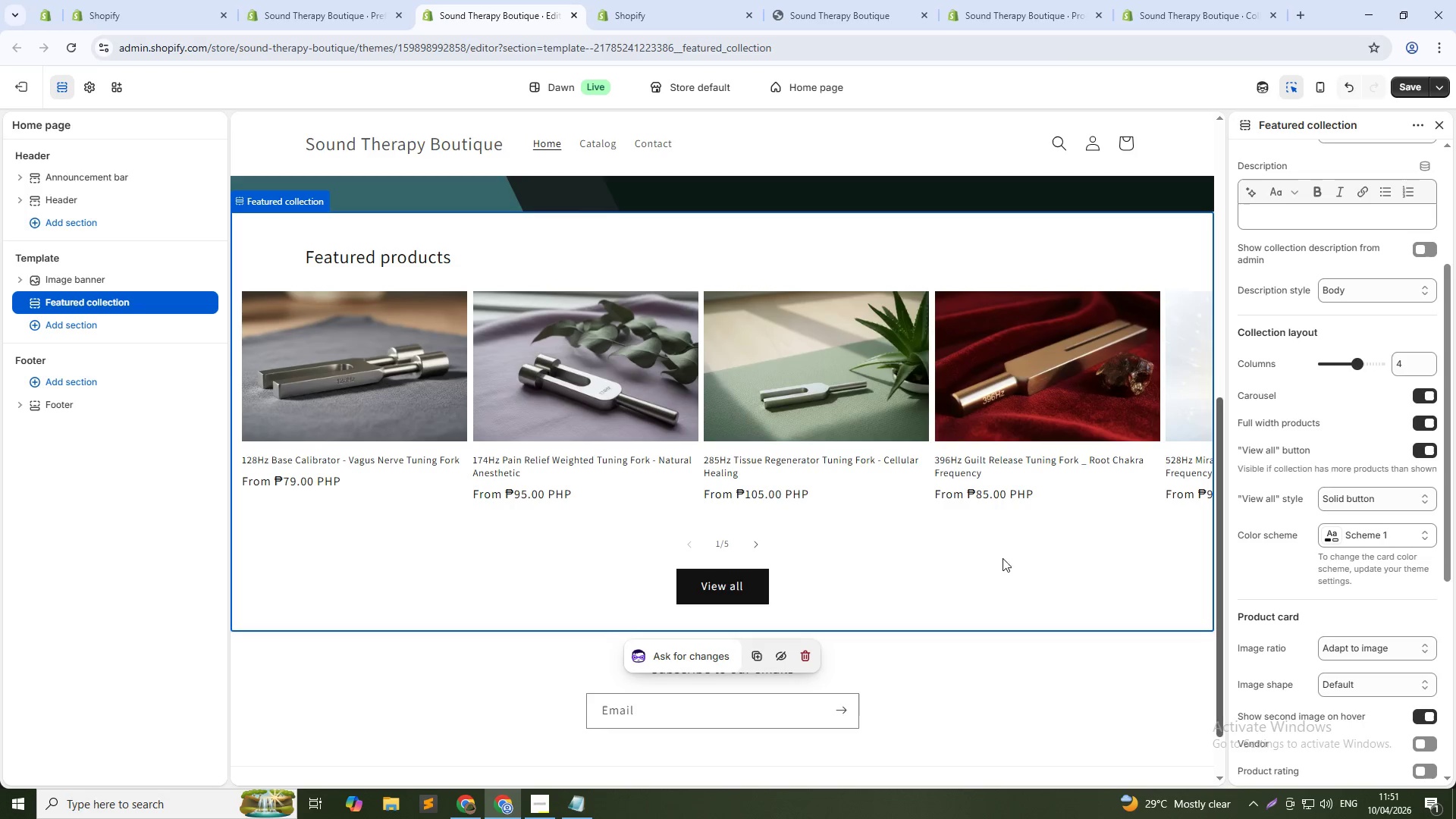 
left_click([98, 278])
 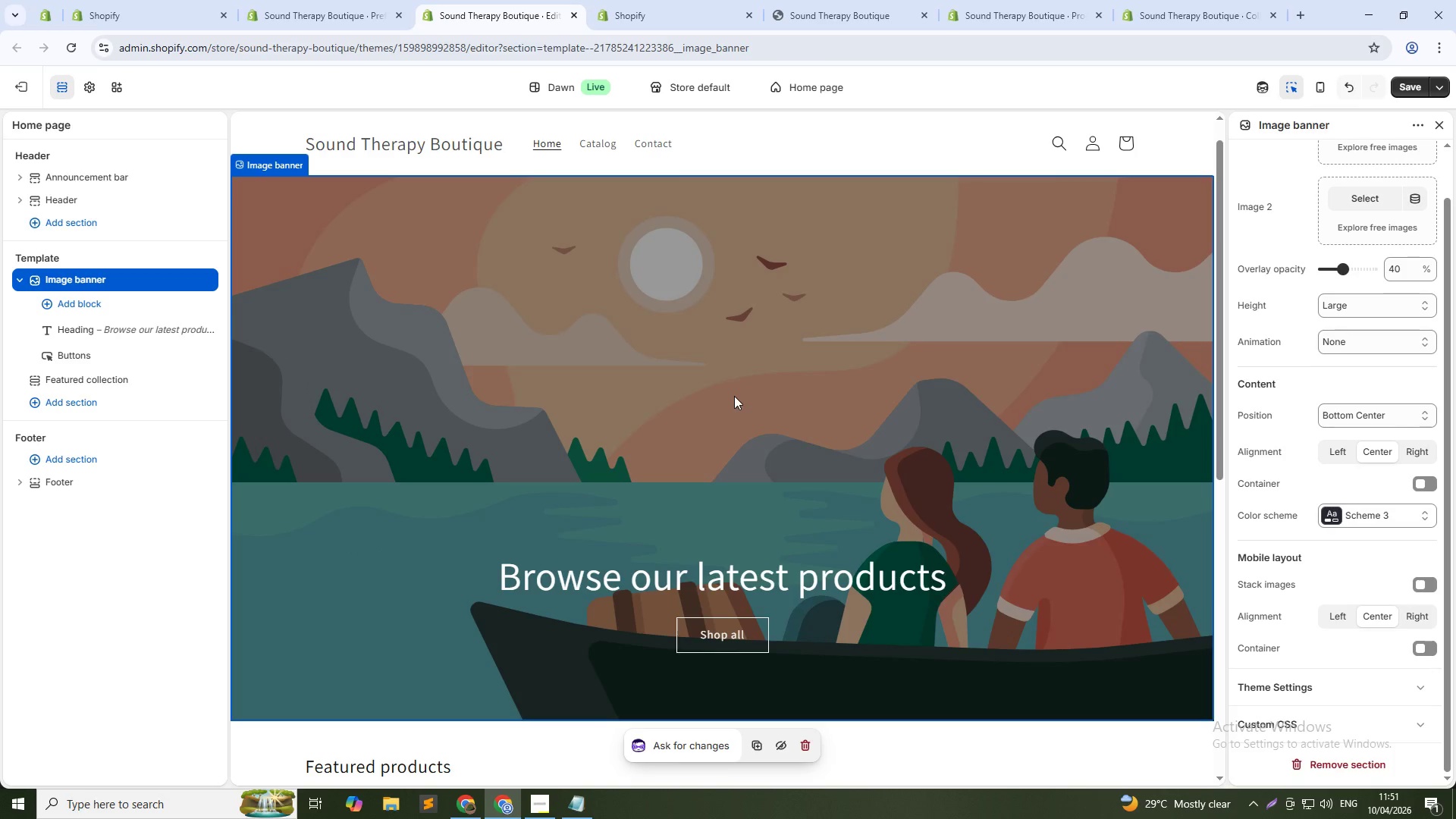 
mouse_move([660, 23])
 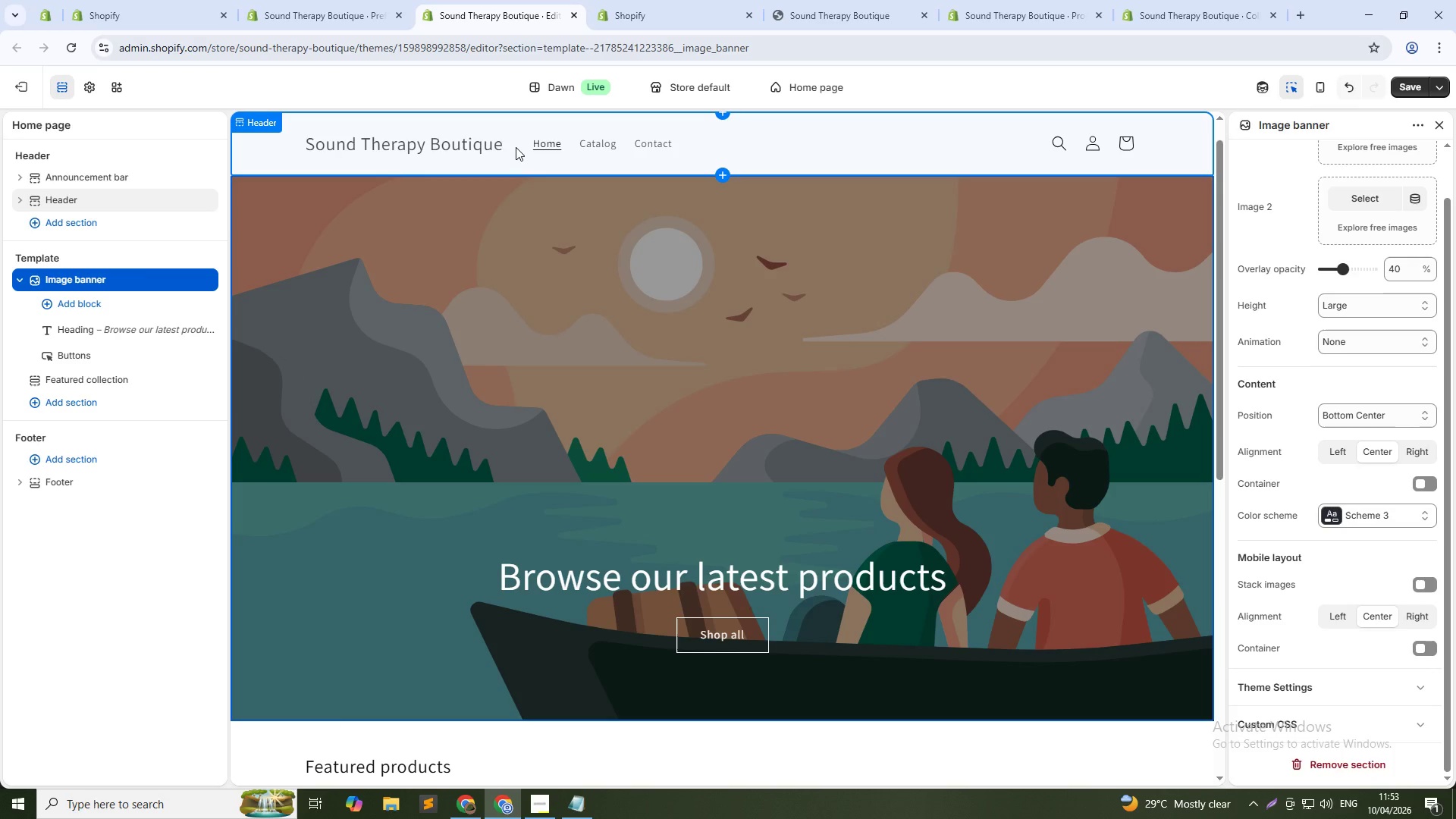 
wait(76.9)
 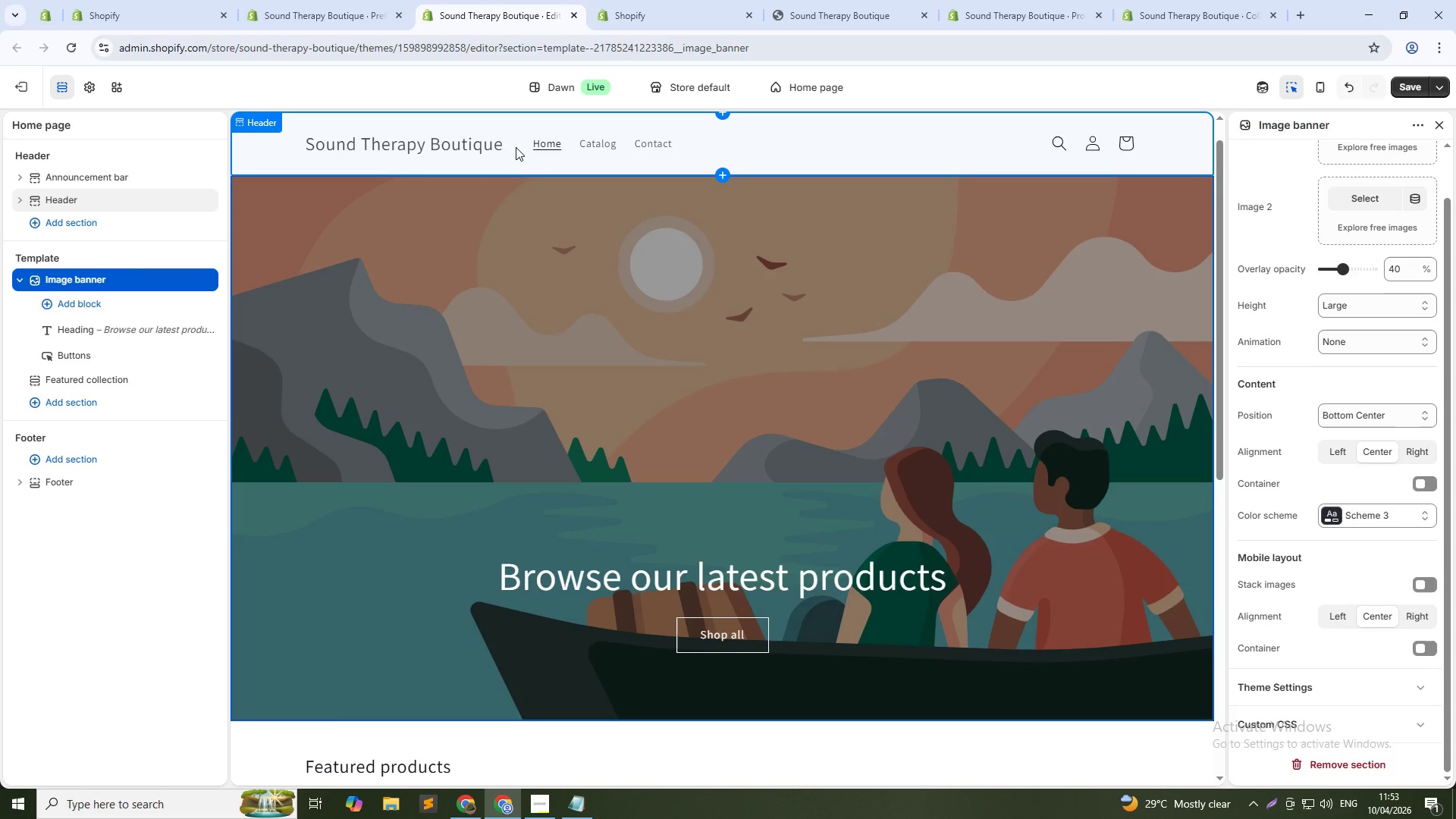 
left_click([635, 0])
 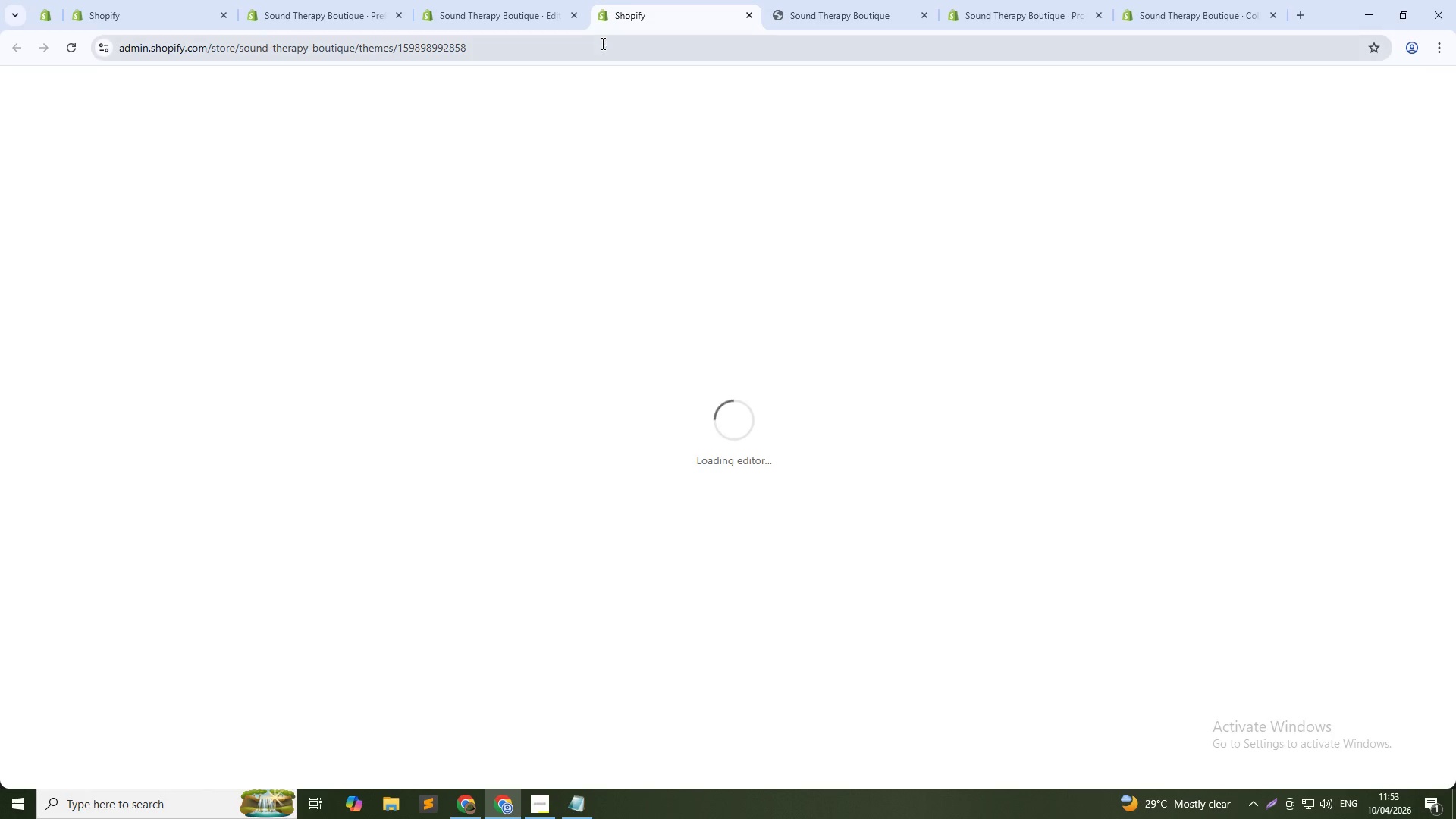 
left_click([601, 43])
 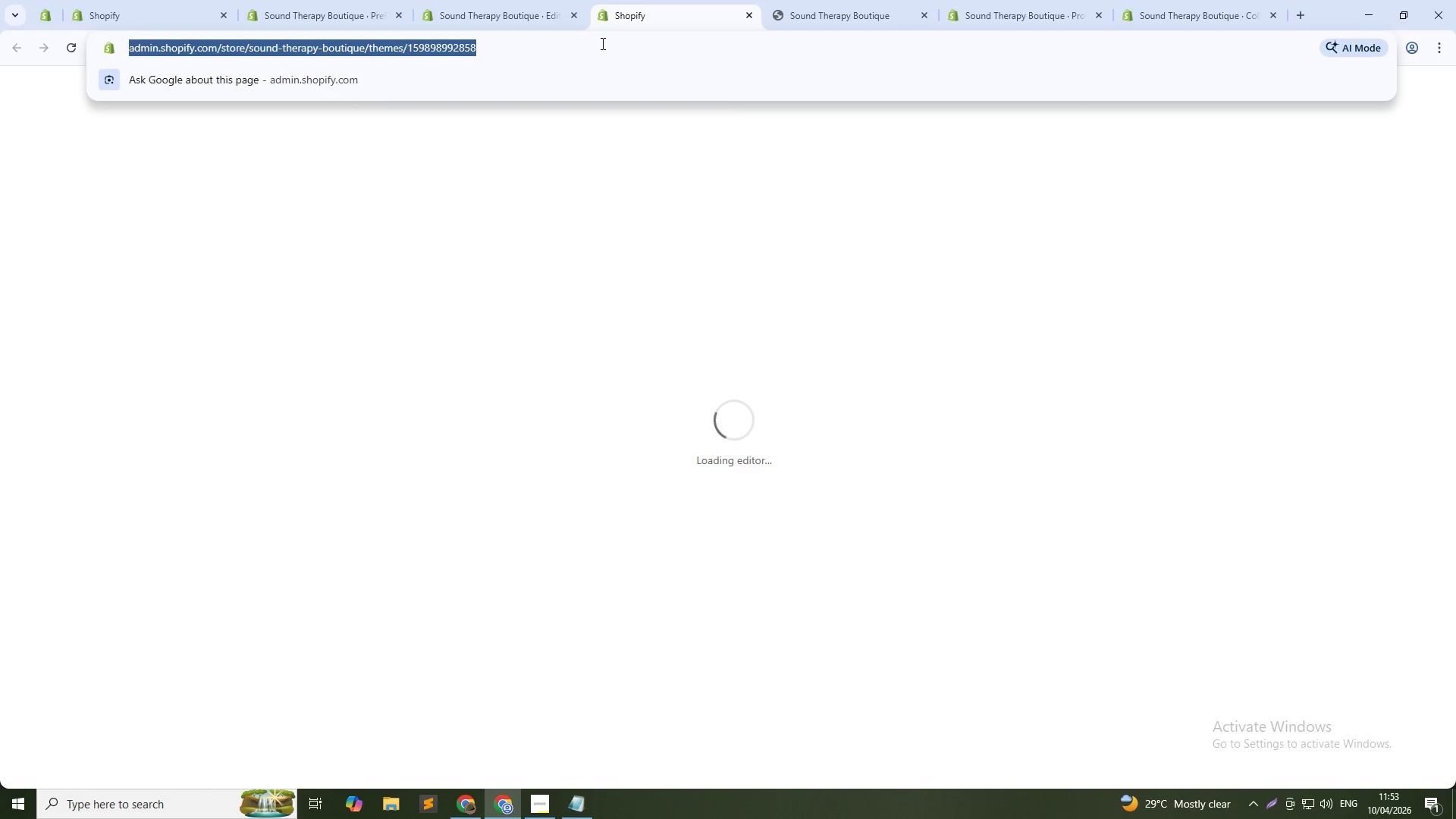 
key(NumpadEnter)
 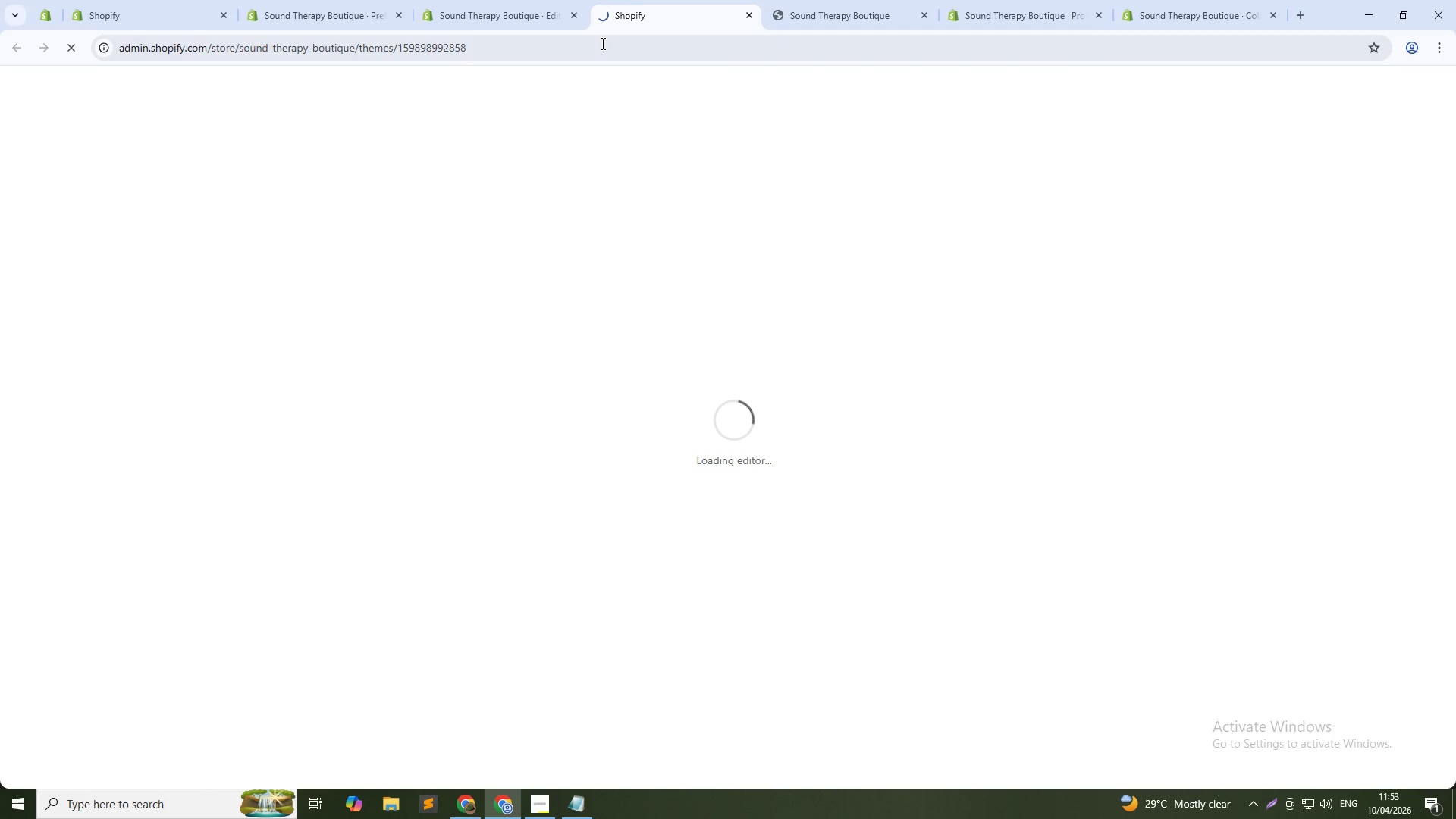 
key(Alt+AltLeft)
 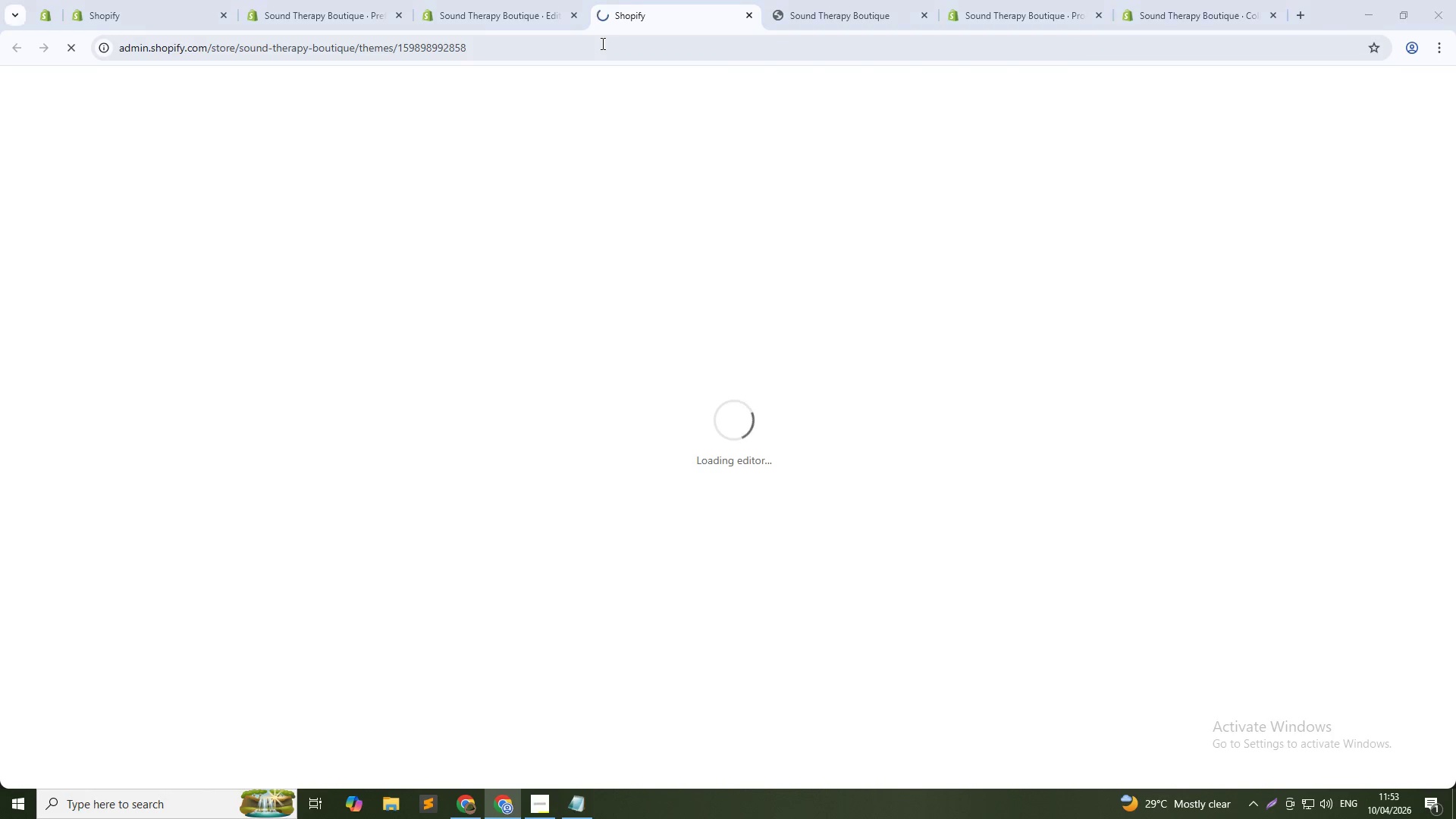 
key(Alt+Tab)